 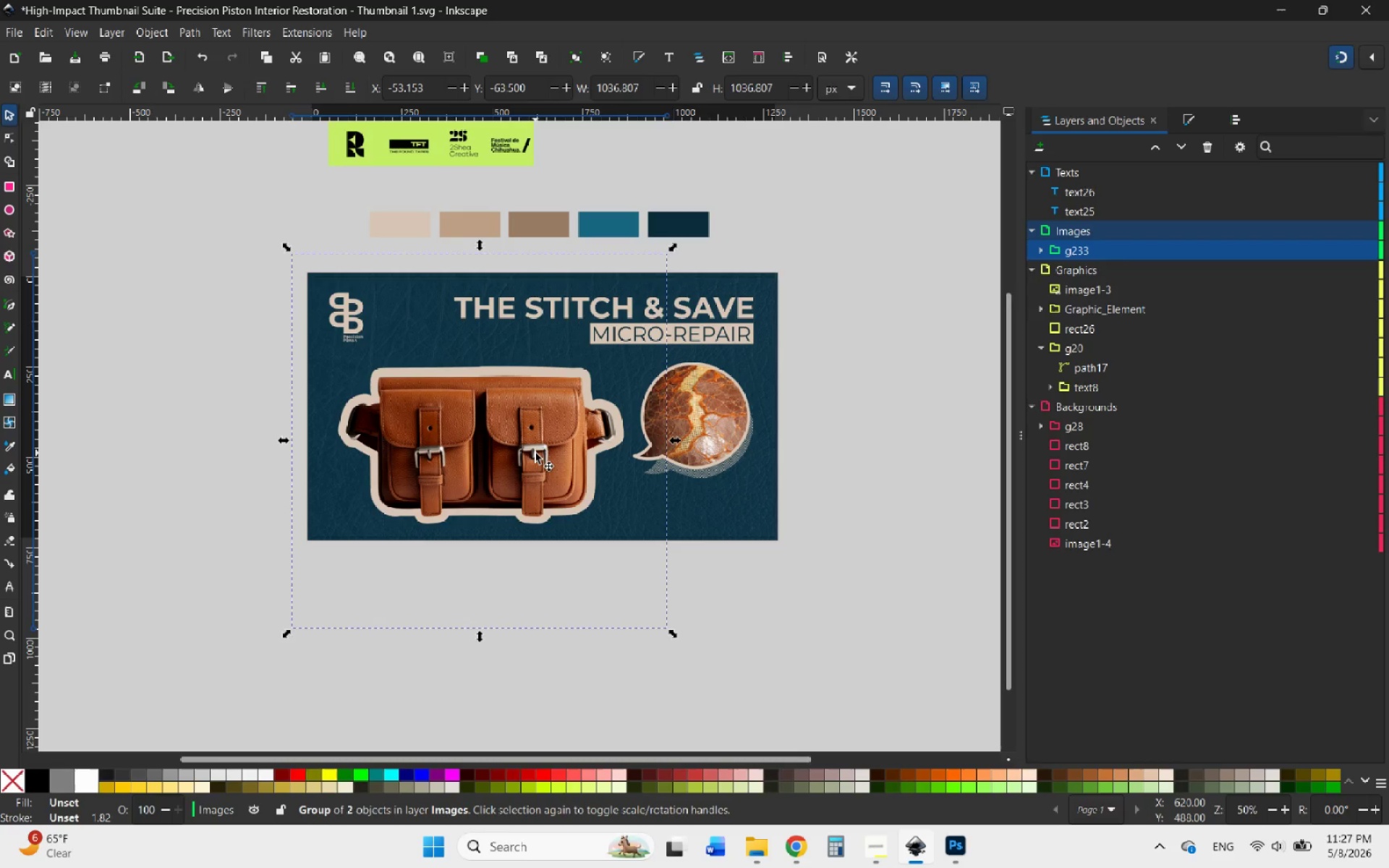 
left_click([1094, 289])
 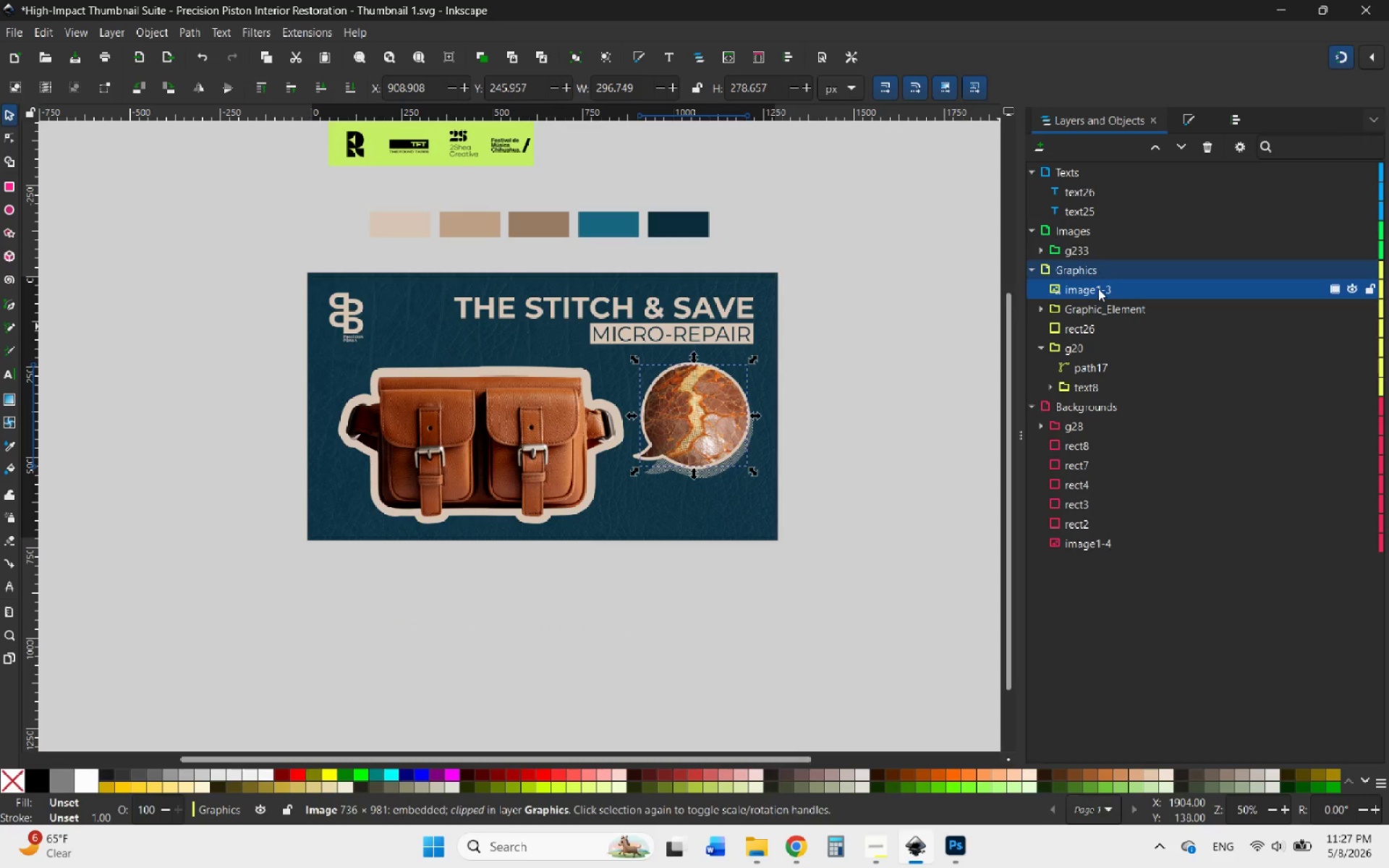 
wait(5.77)
 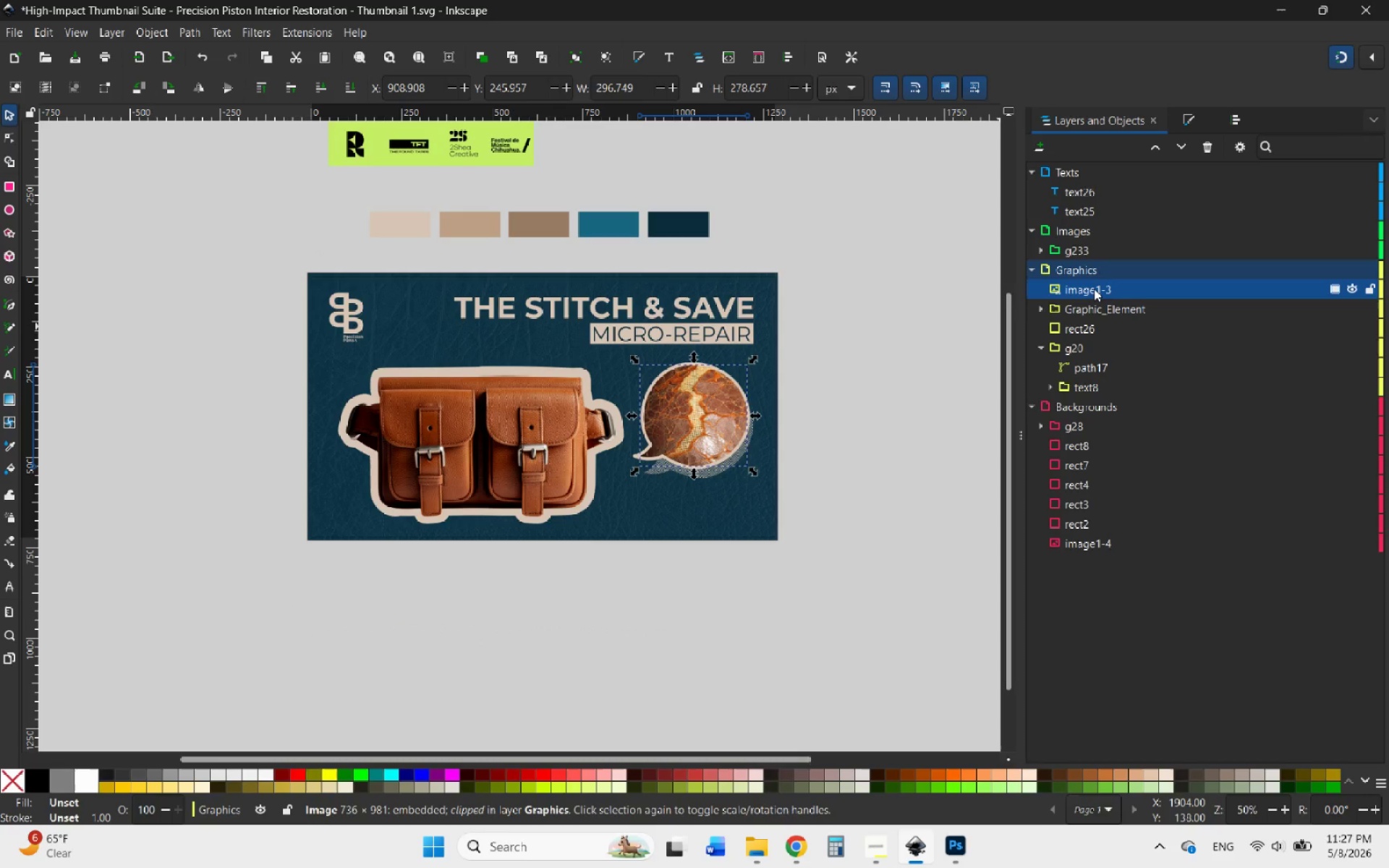 
left_click_drag(start_coordinate=[1098, 289], to_coordinate=[1094, 242])
 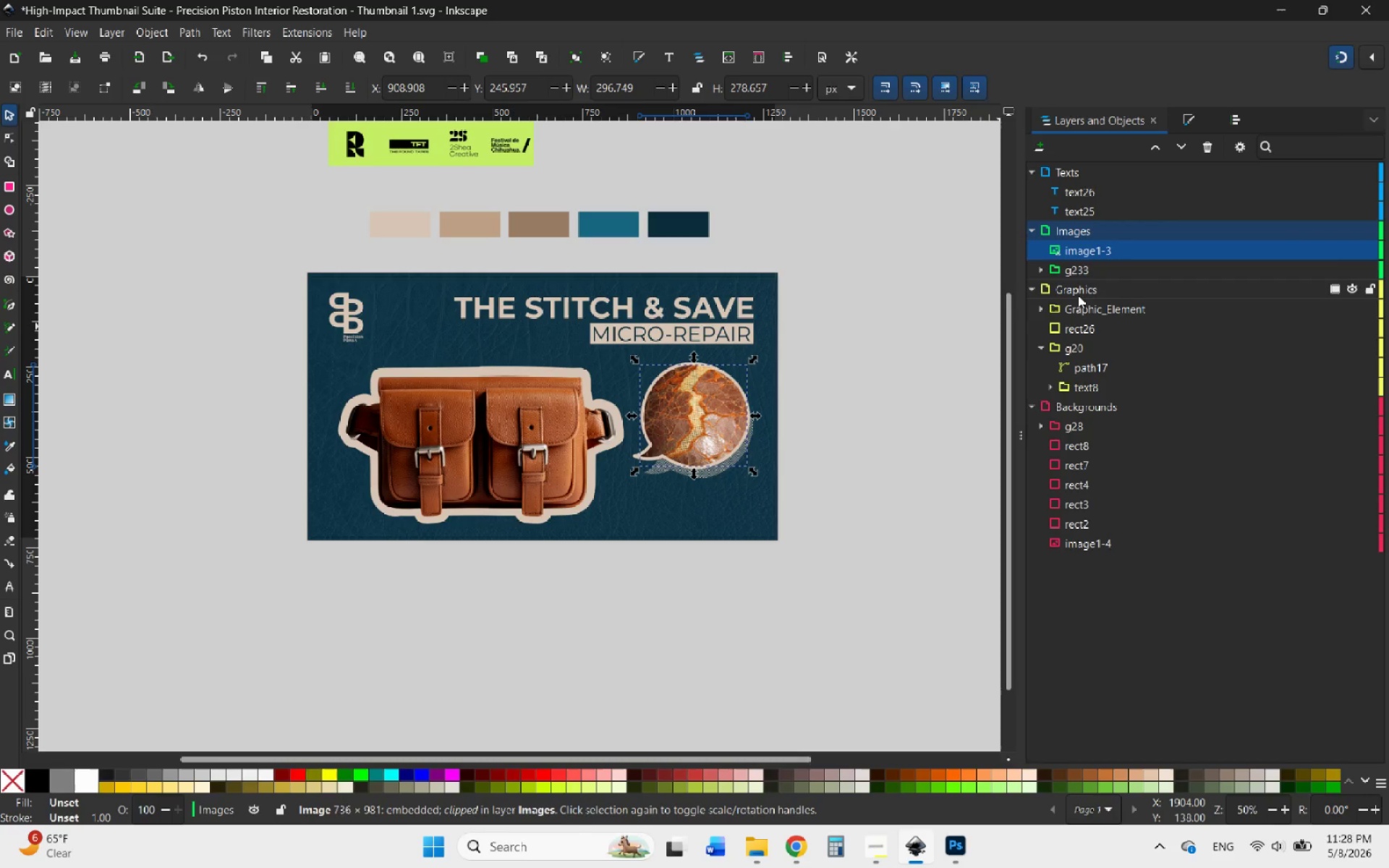 
left_click([1085, 309])
 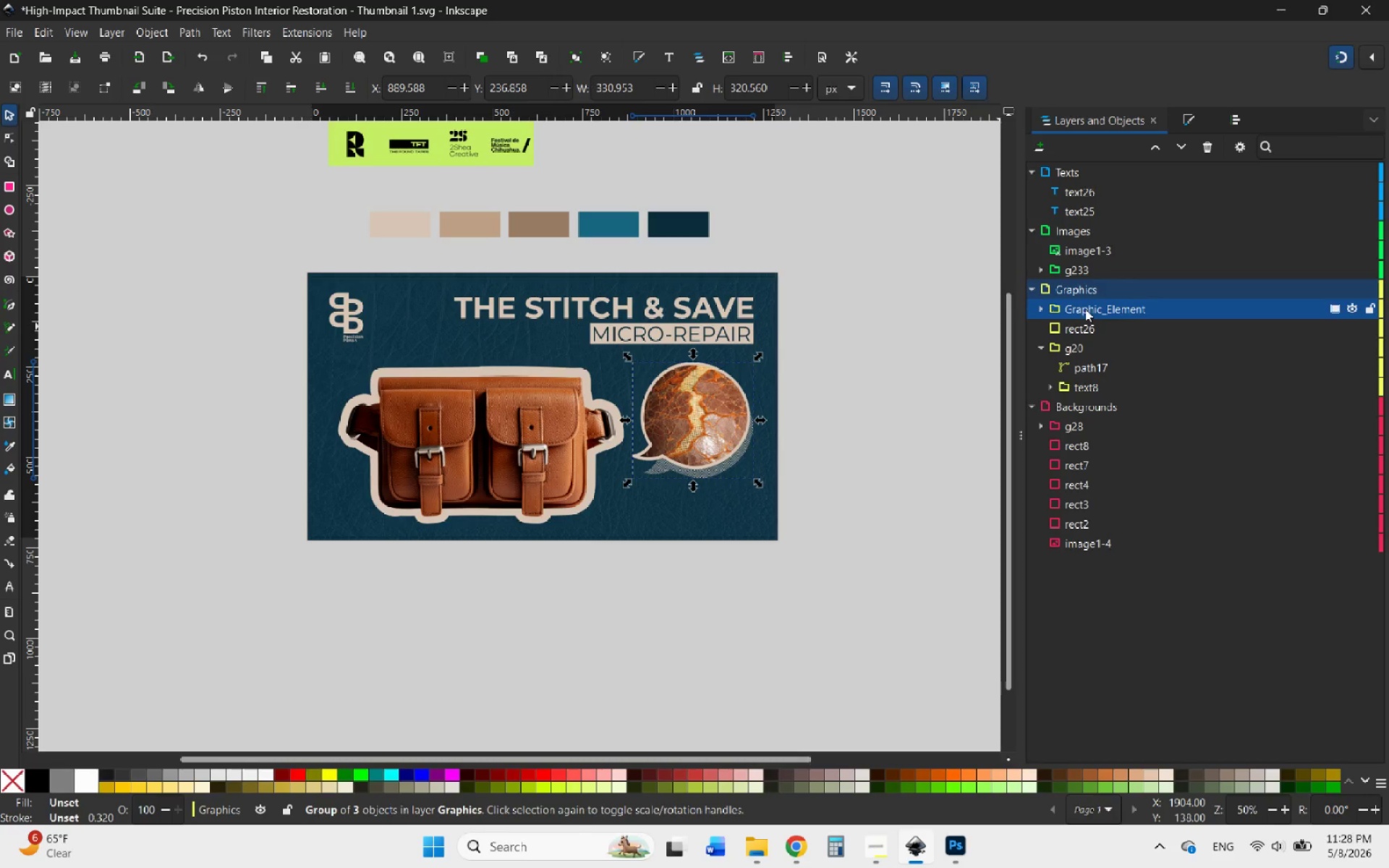 
left_click([1088, 330])
 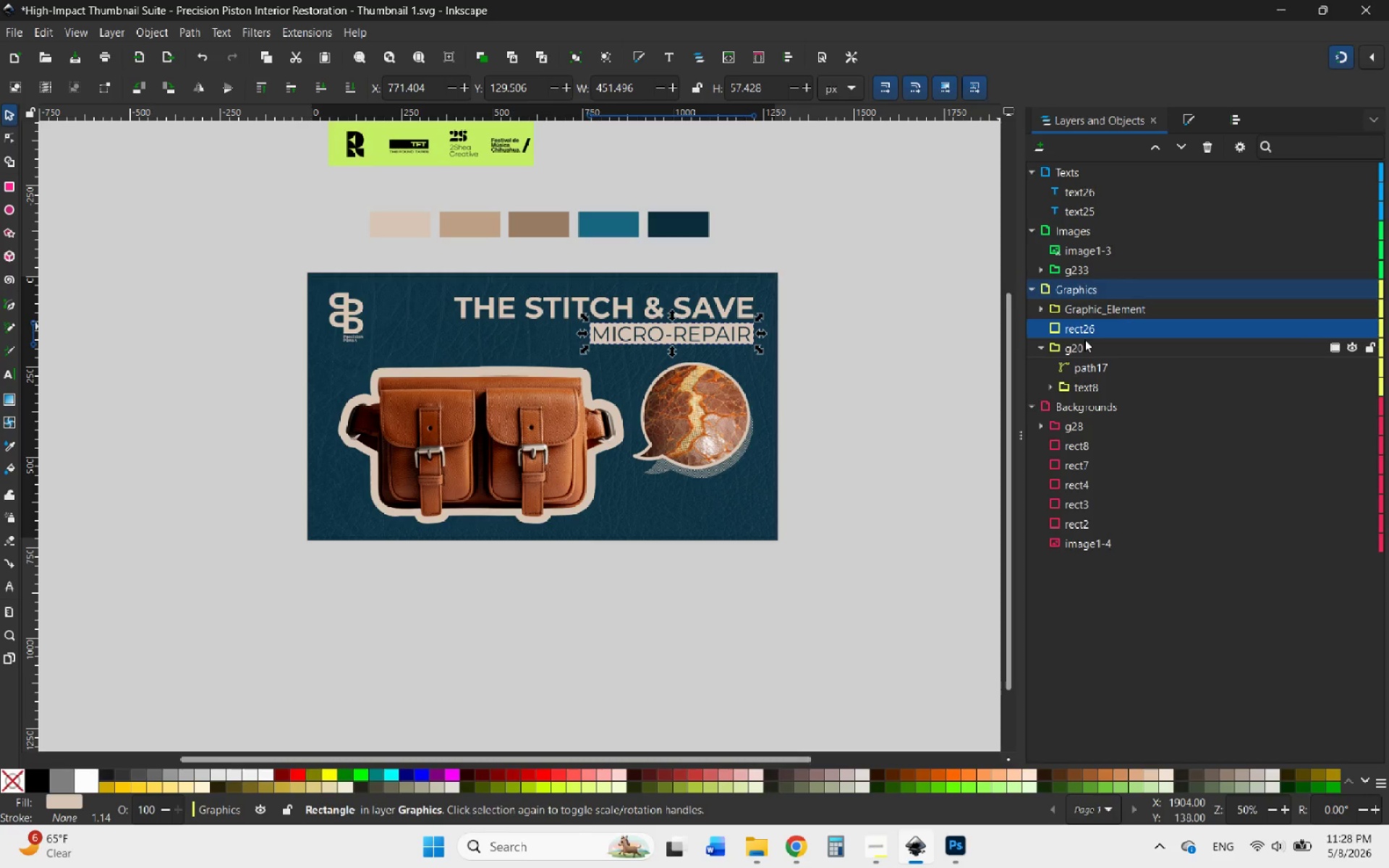 
left_click([1084, 349])
 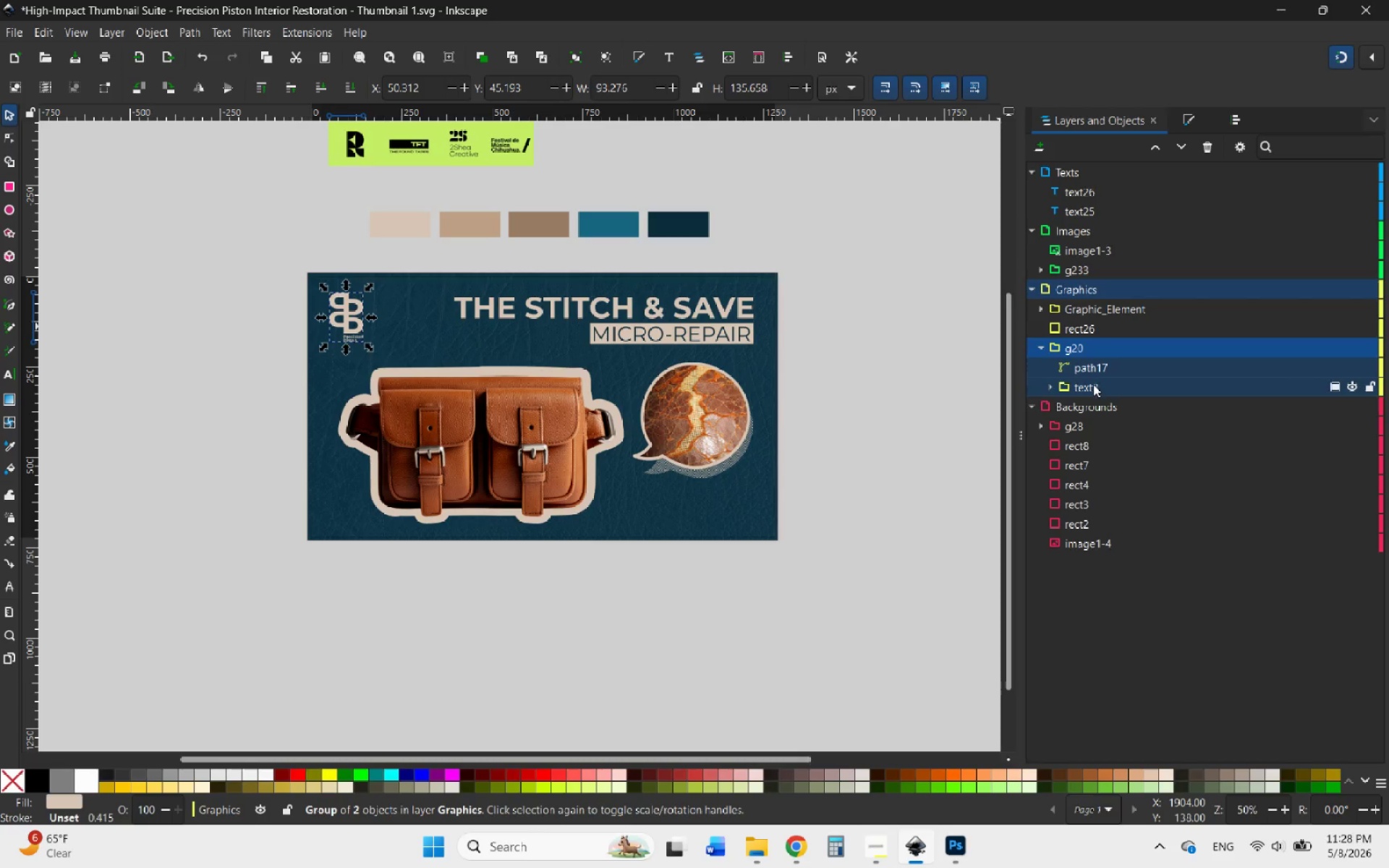 
left_click([1093, 384])
 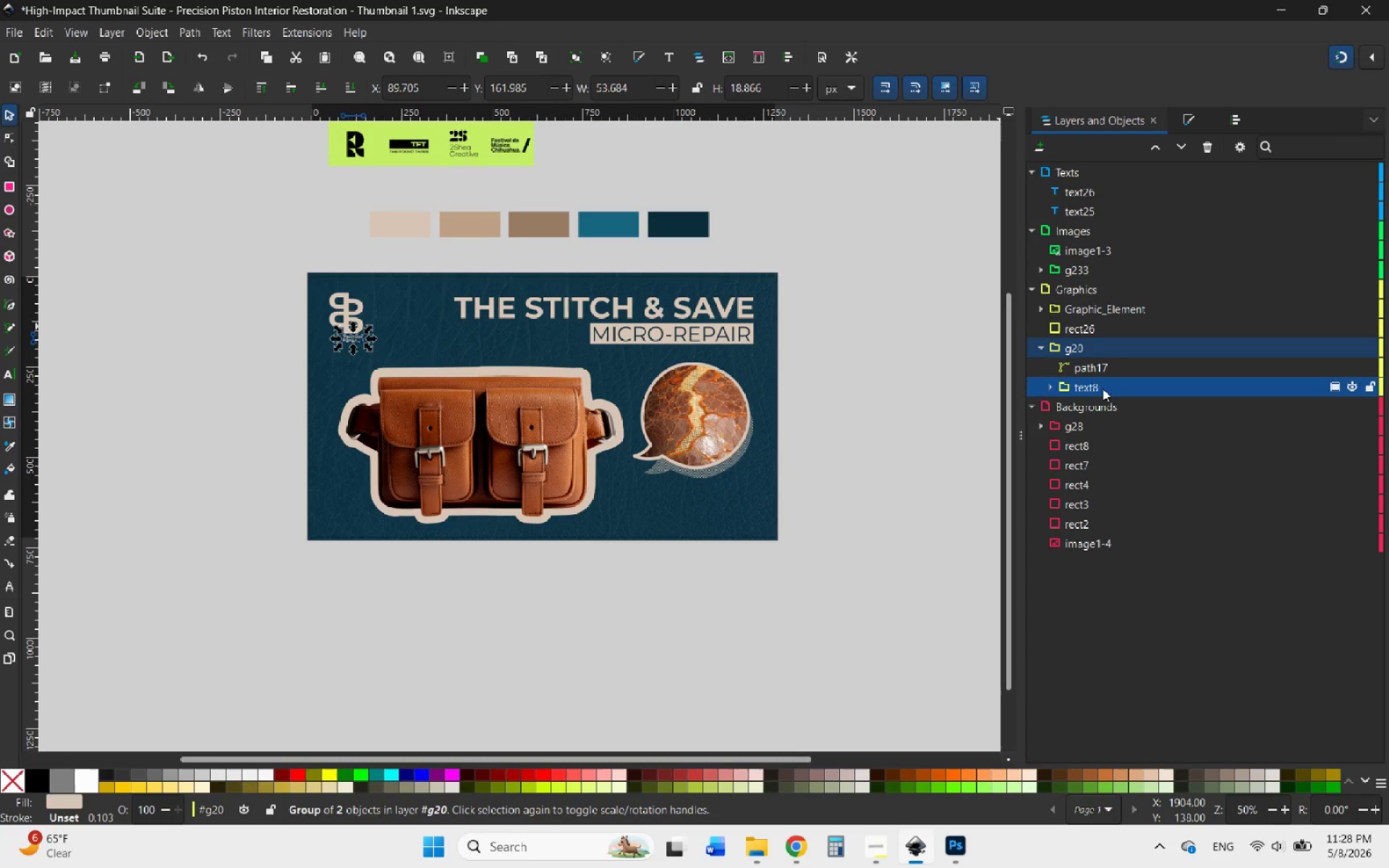 
wait(6.58)
 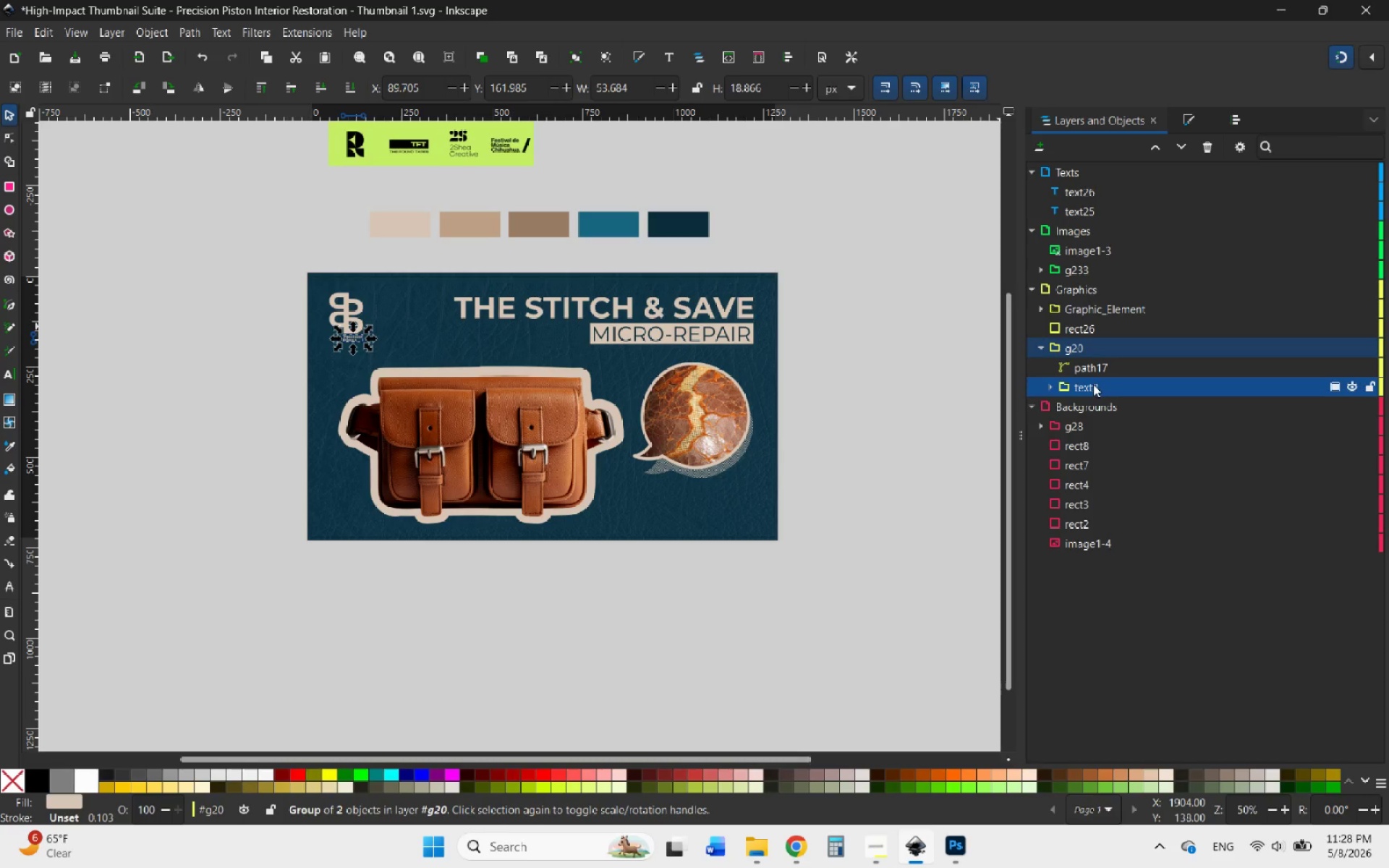 
left_click([1098, 373])
 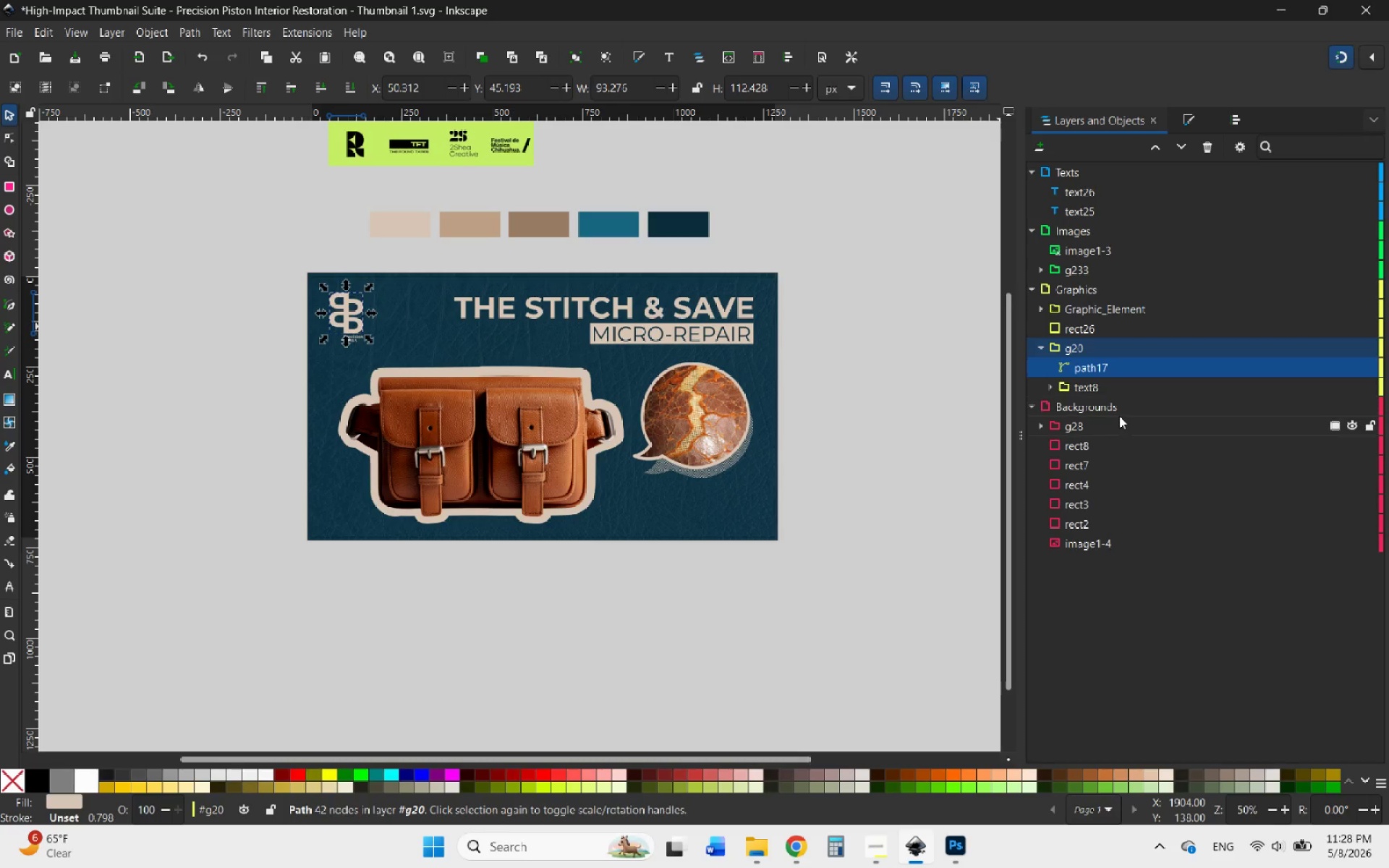 
left_click([1089, 425])
 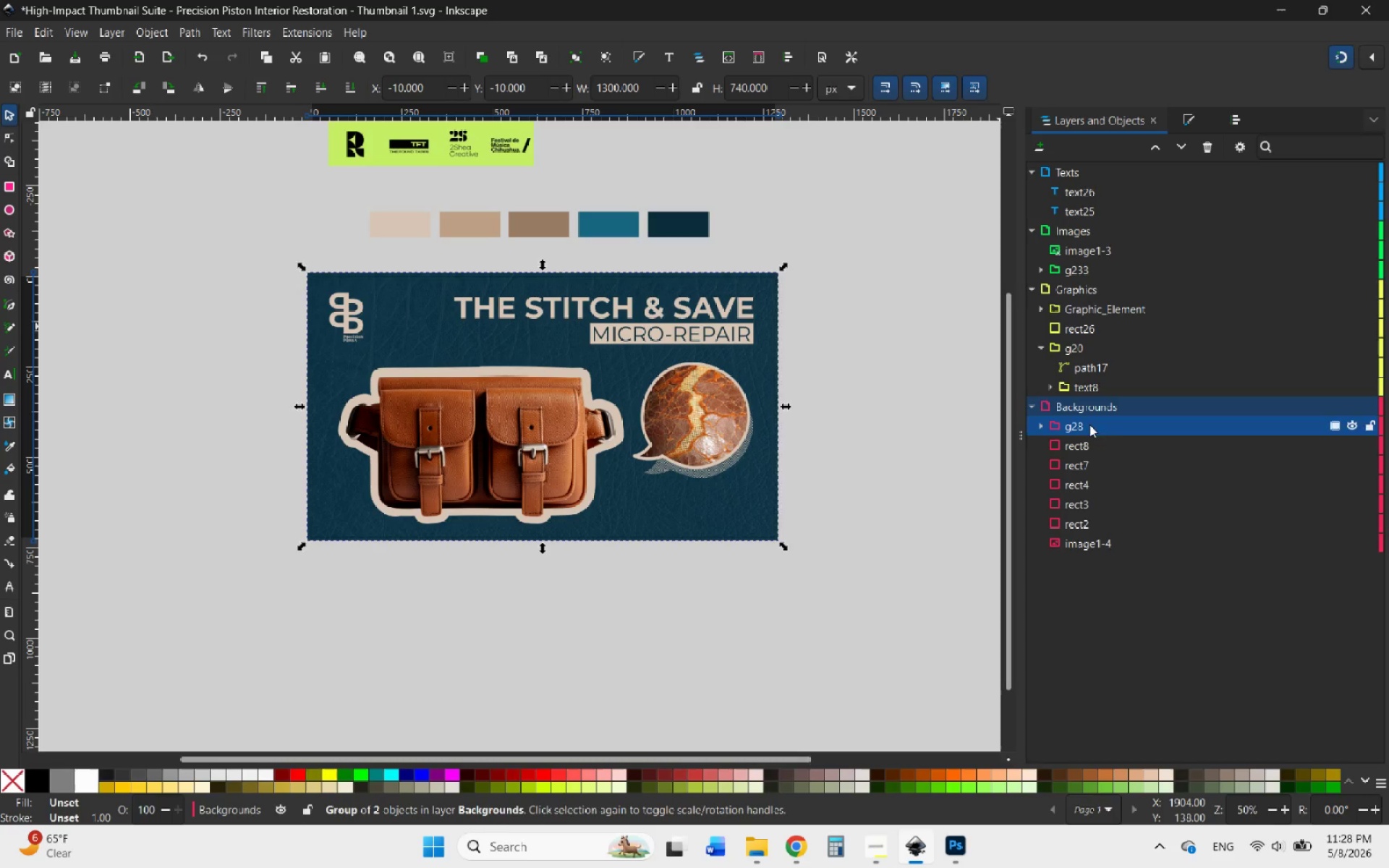 
left_click([1104, 448])
 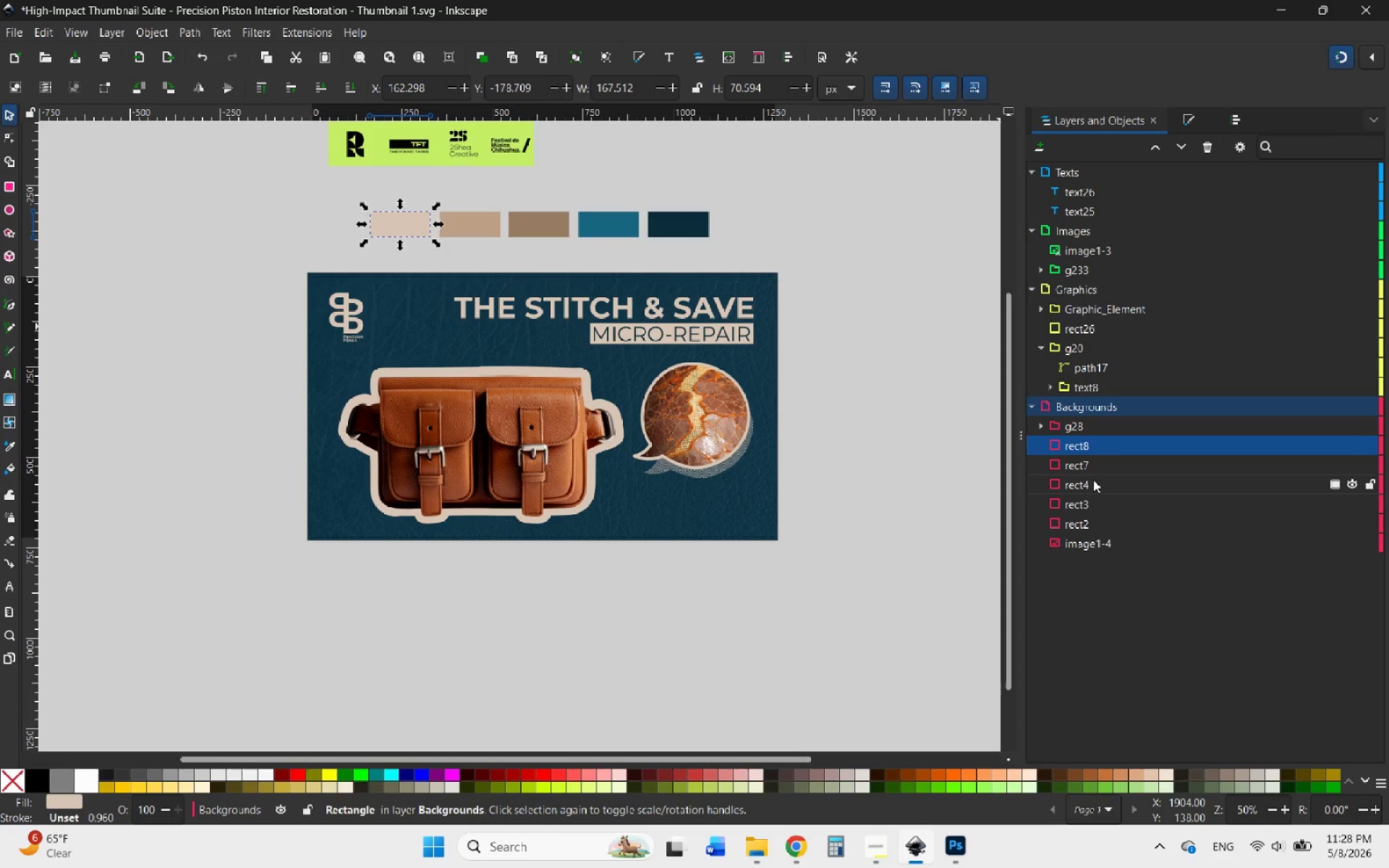 
left_click([1088, 462])
 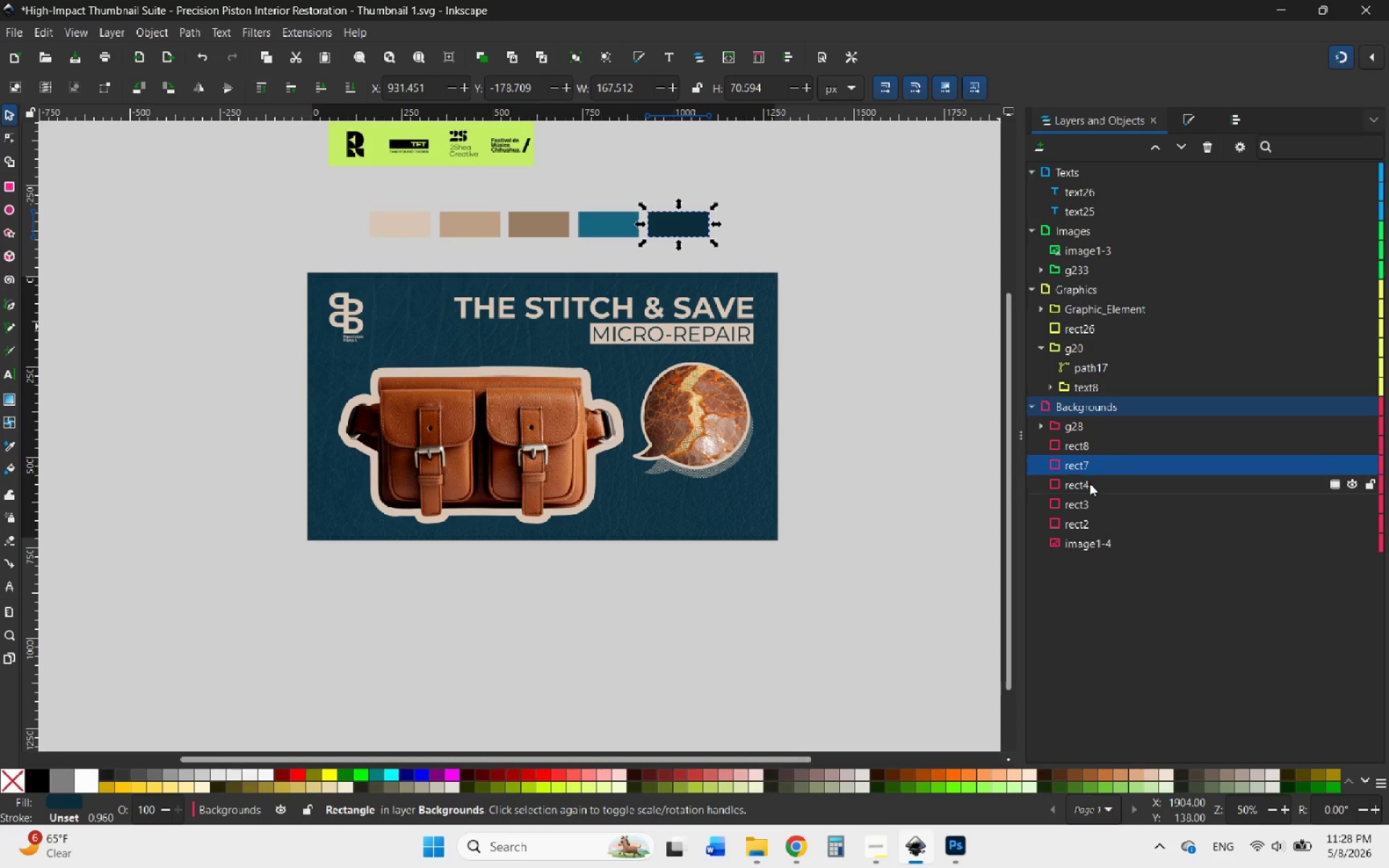 
left_click([1089, 483])